 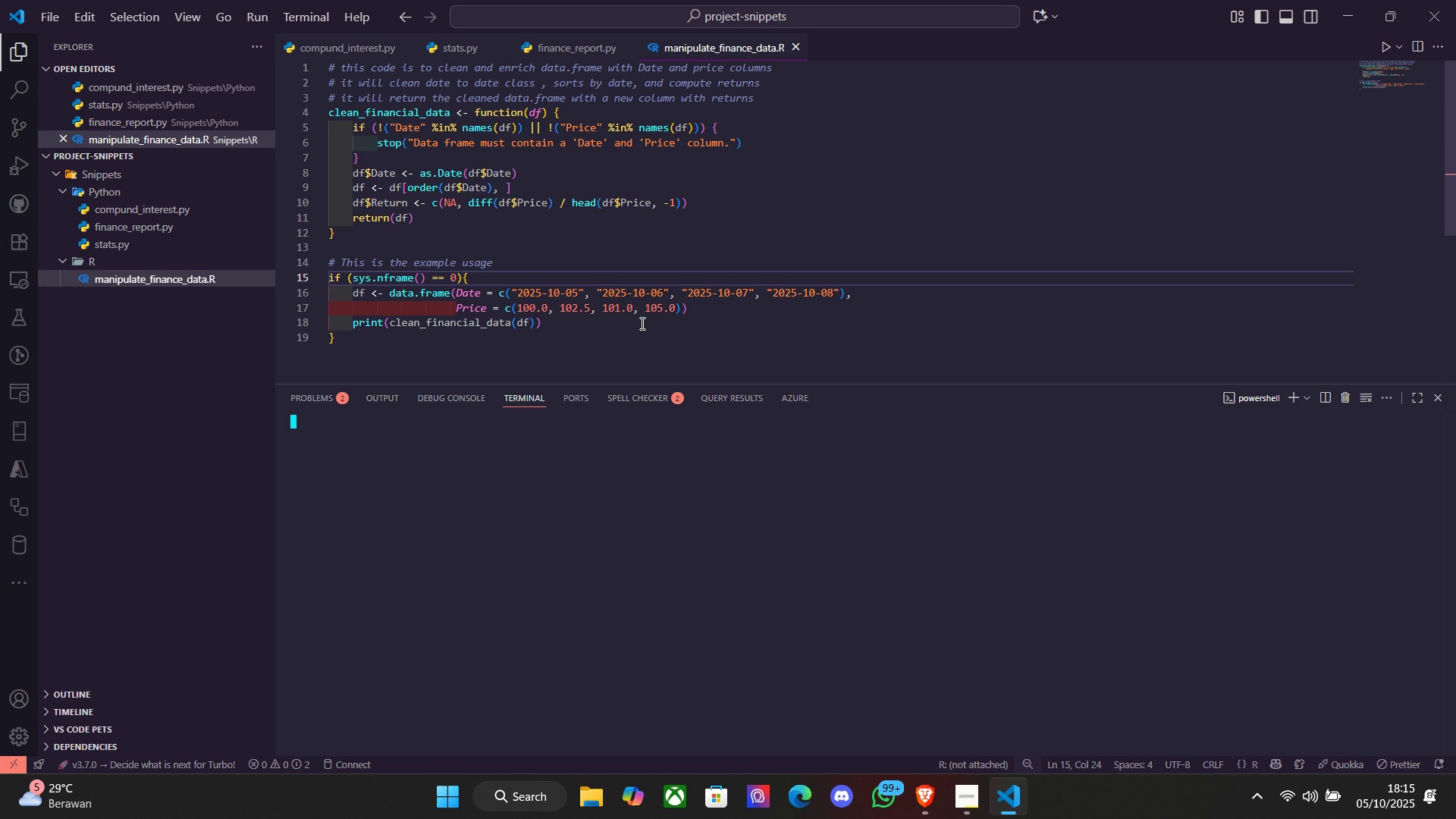 
key(Shift+ShiftLeft)
 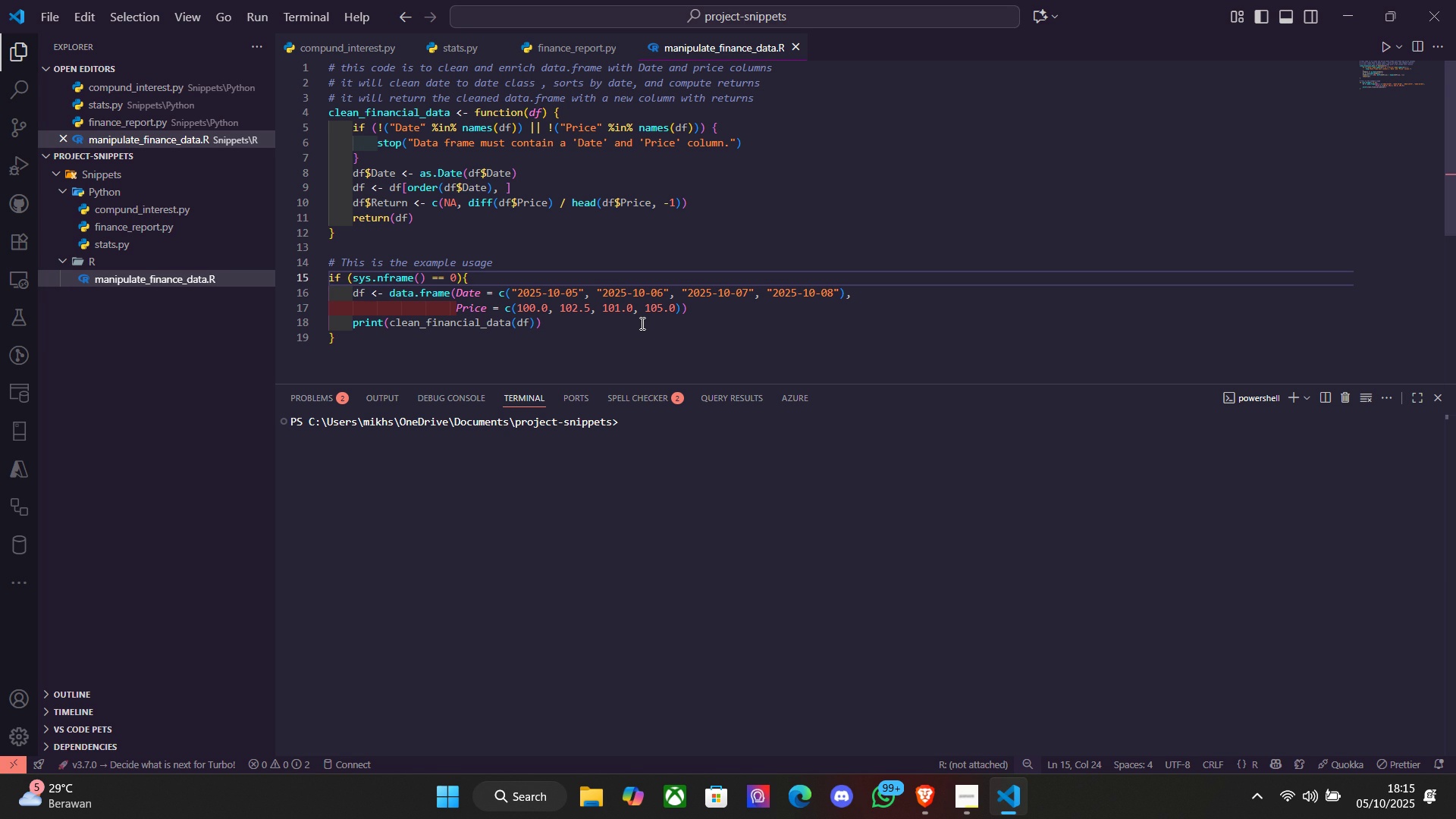 
key(Shift+R)
 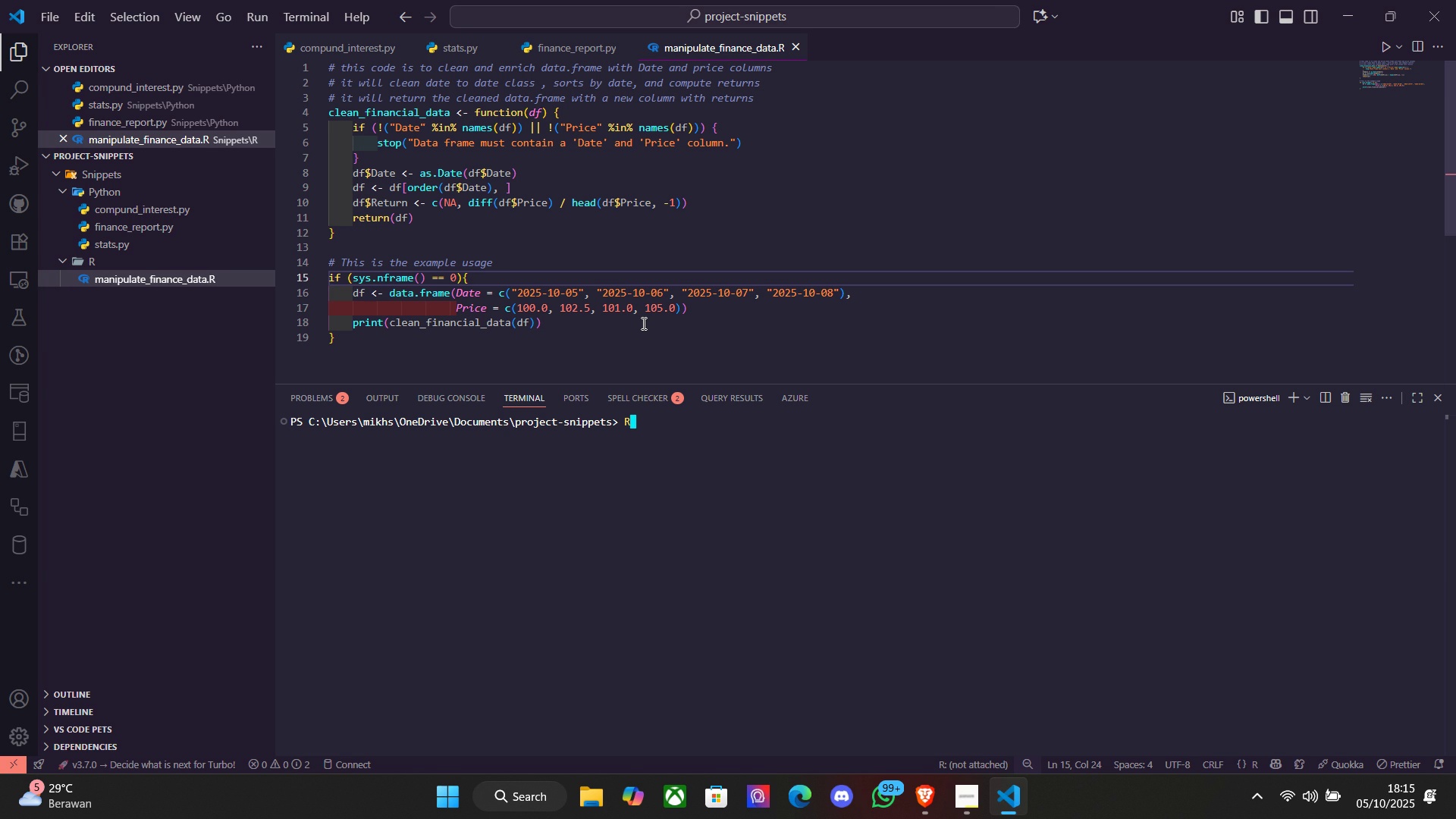 
wait(5.66)
 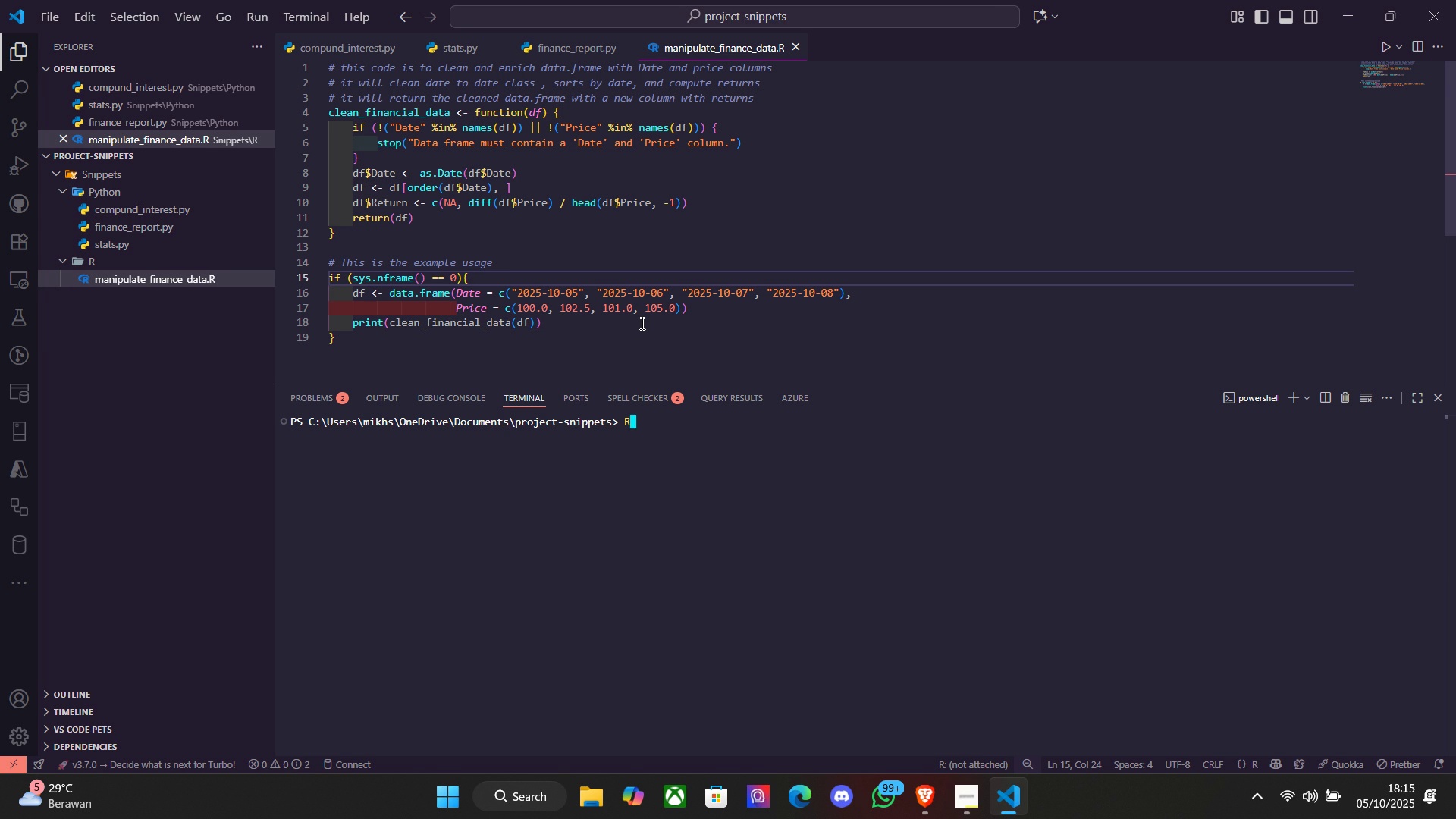 
type(script Snippets/R/manipulate_finani)
key(Backspace)
type(cial )
key(Backspace)
type(_data.R)